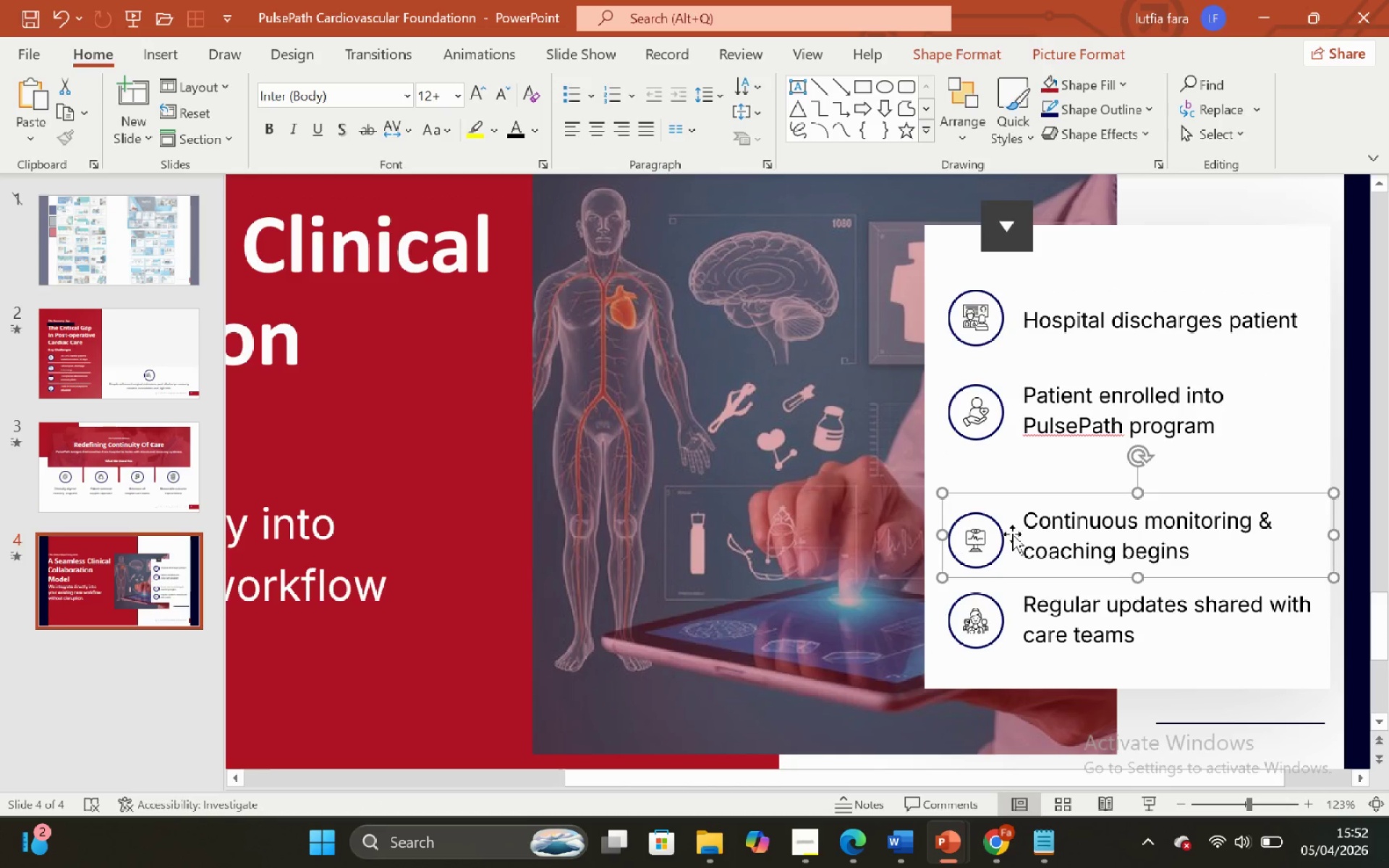 
left_click([969, 550])
 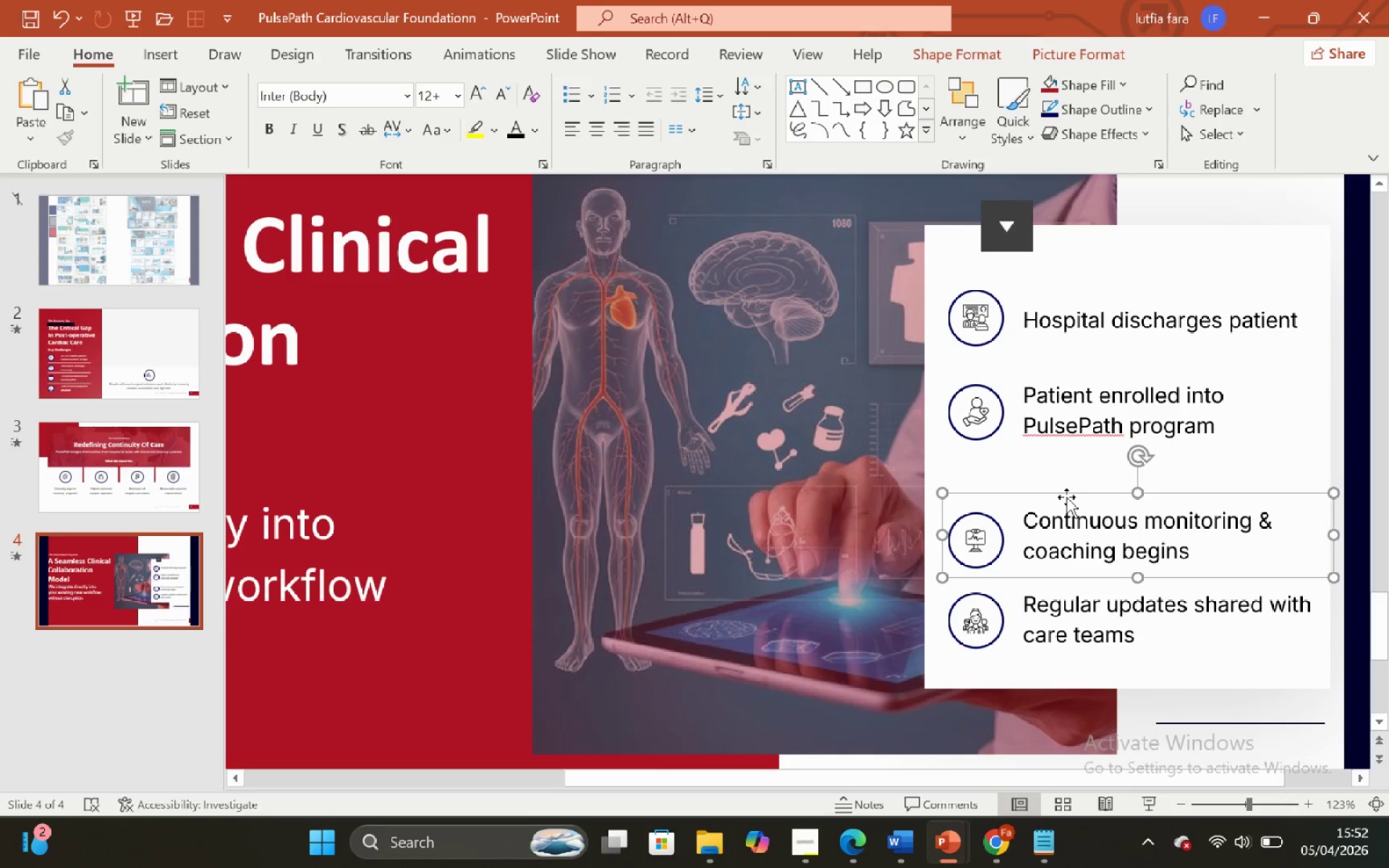 
left_click_drag(start_coordinate=[1066, 497], to_coordinate=[1069, 476])
 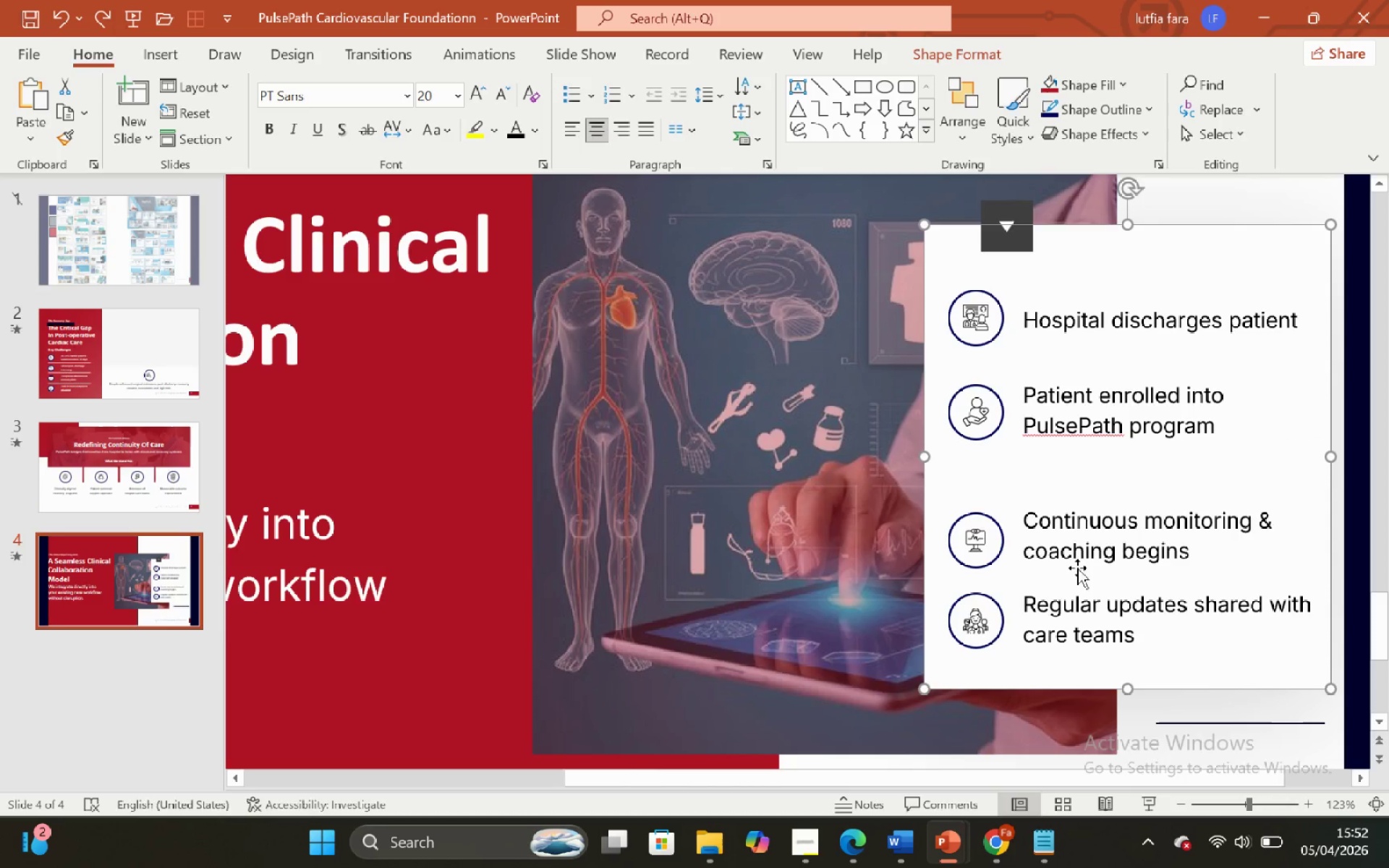 
hold_key(key=ShiftLeft, duration=0.53)
 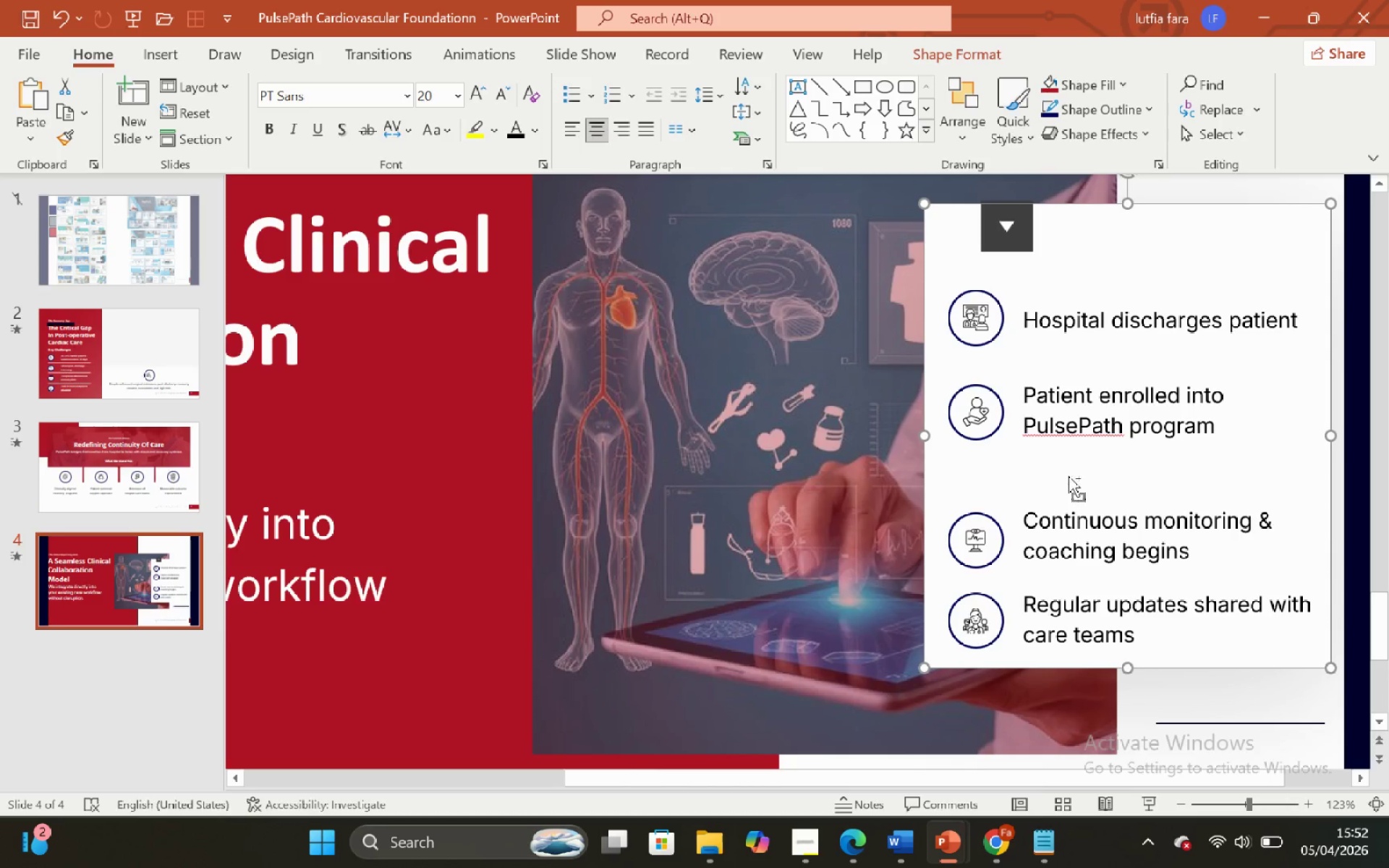 
key(Control+ControlLeft)
 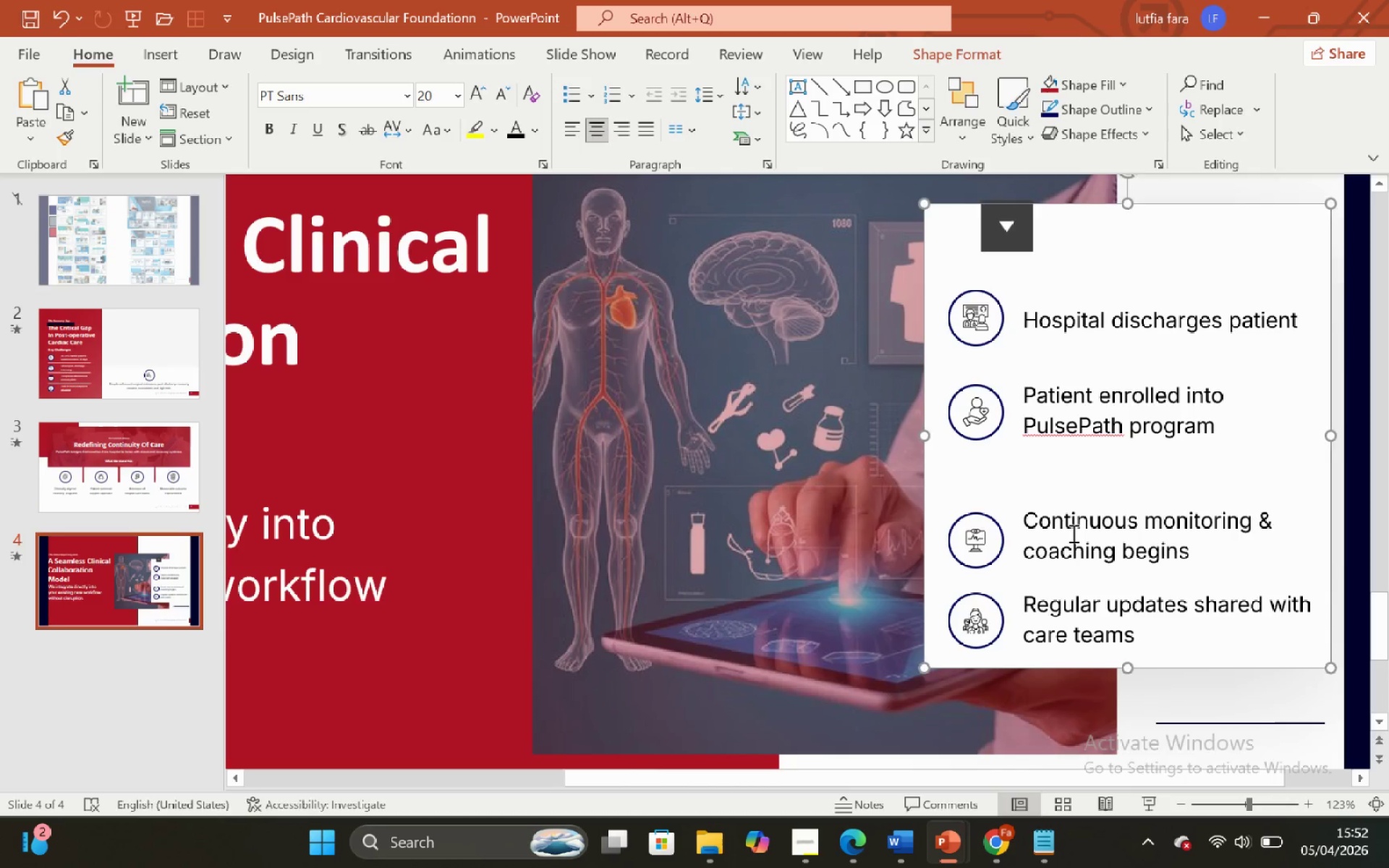 
key(Control+Z)
 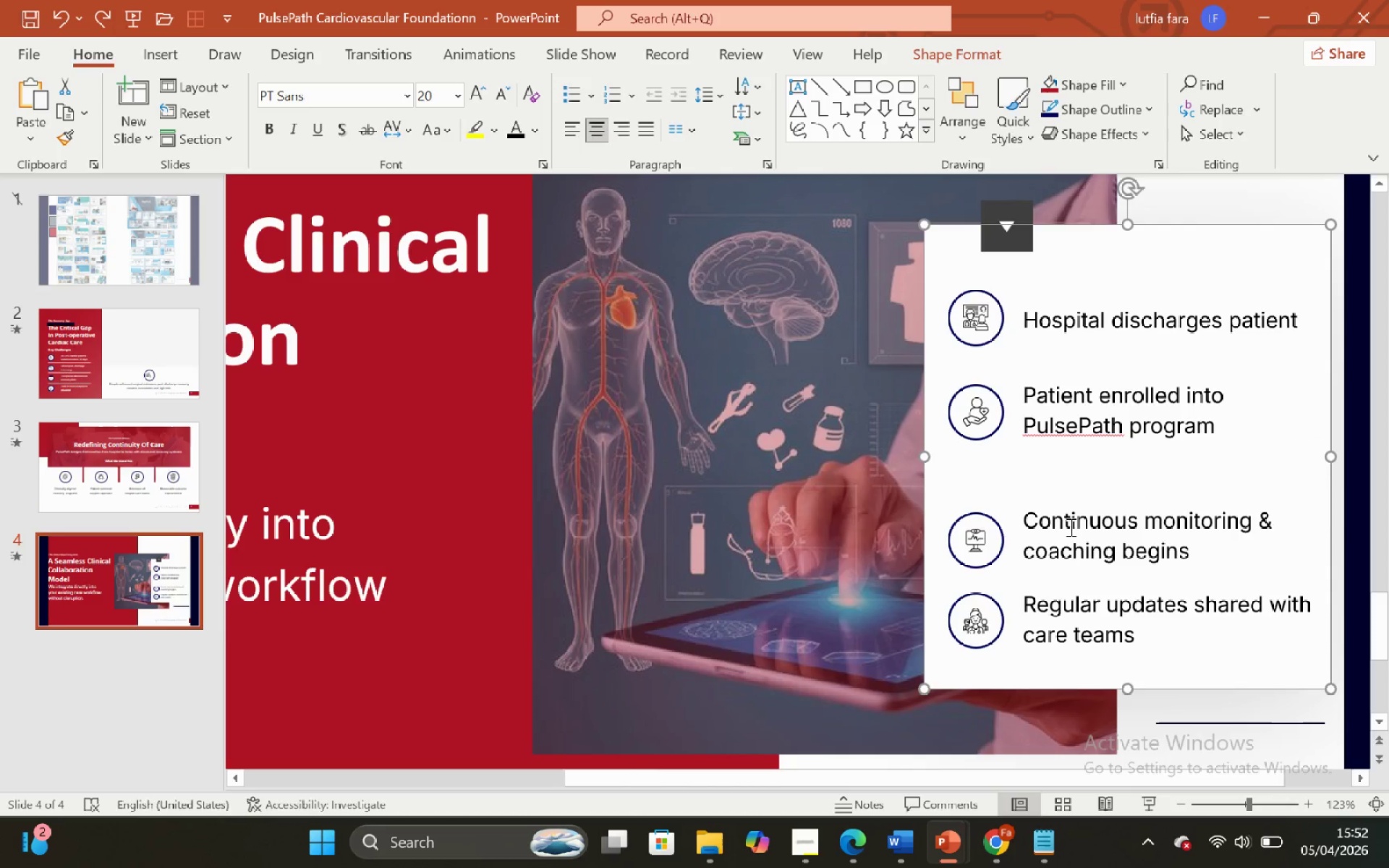 
left_click([1069, 527])
 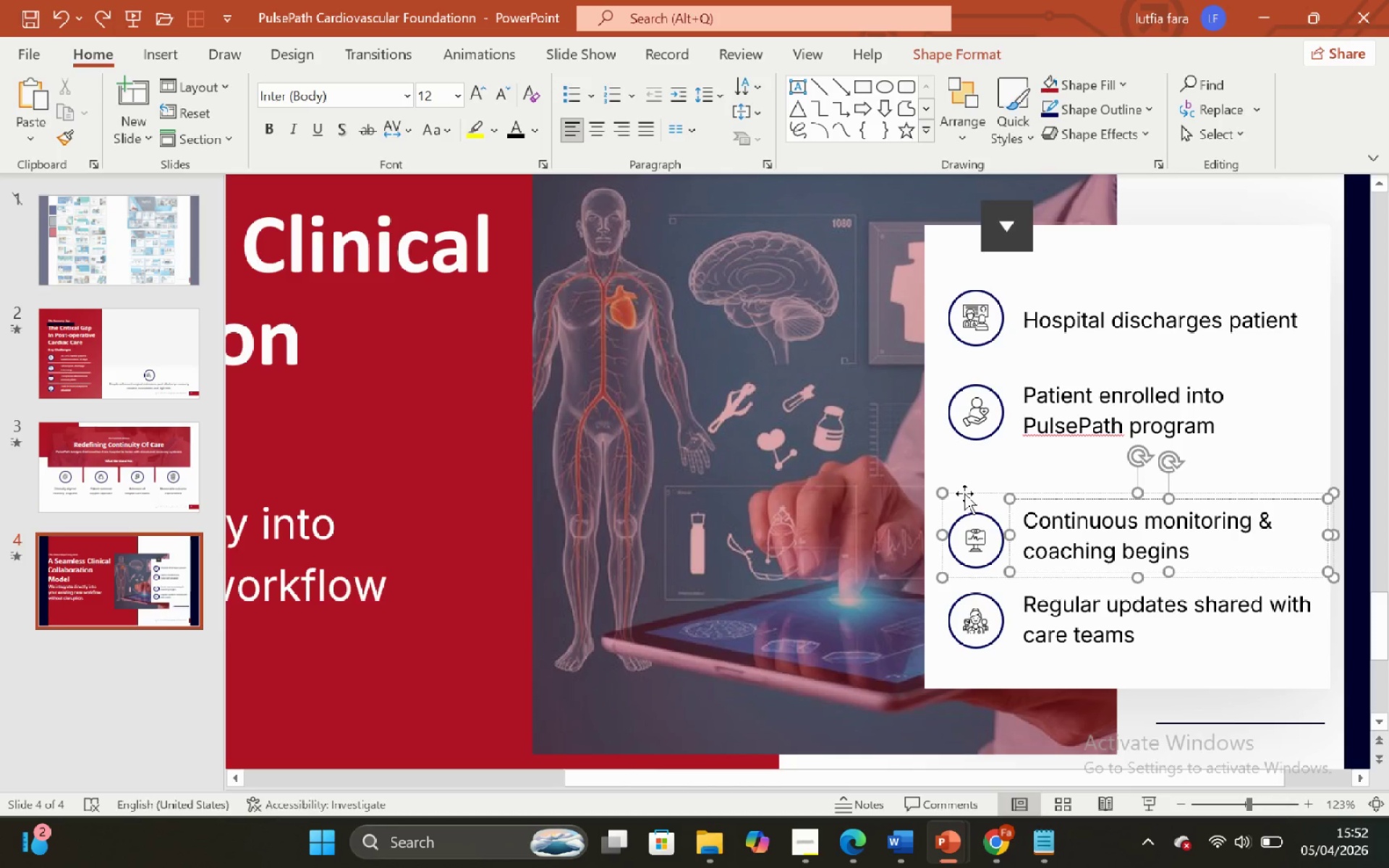 
left_click([964, 493])
 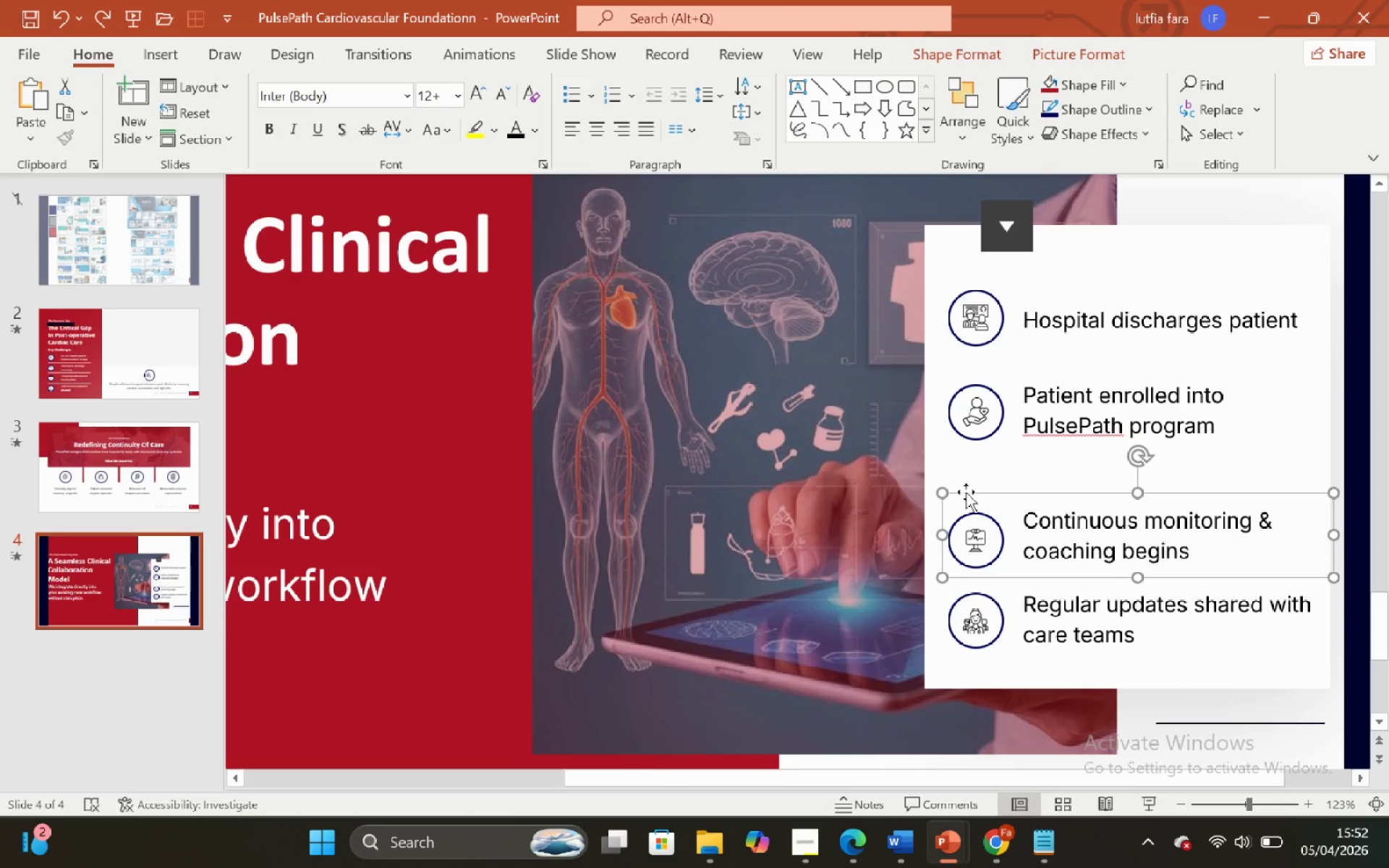 
left_click_drag(start_coordinate=[967, 492], to_coordinate=[971, 451])
 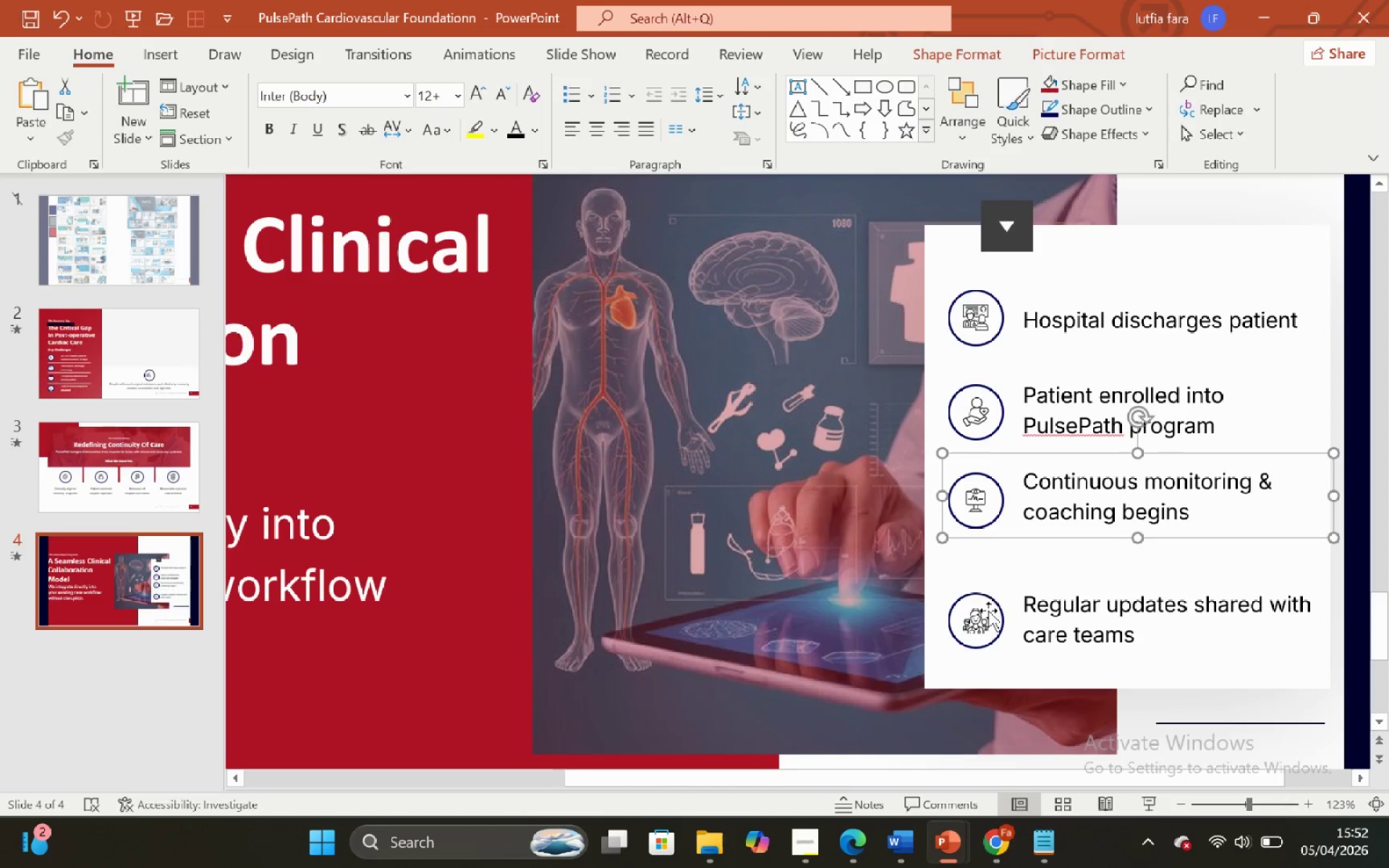 
hold_key(key=ShiftLeft, duration=0.94)
 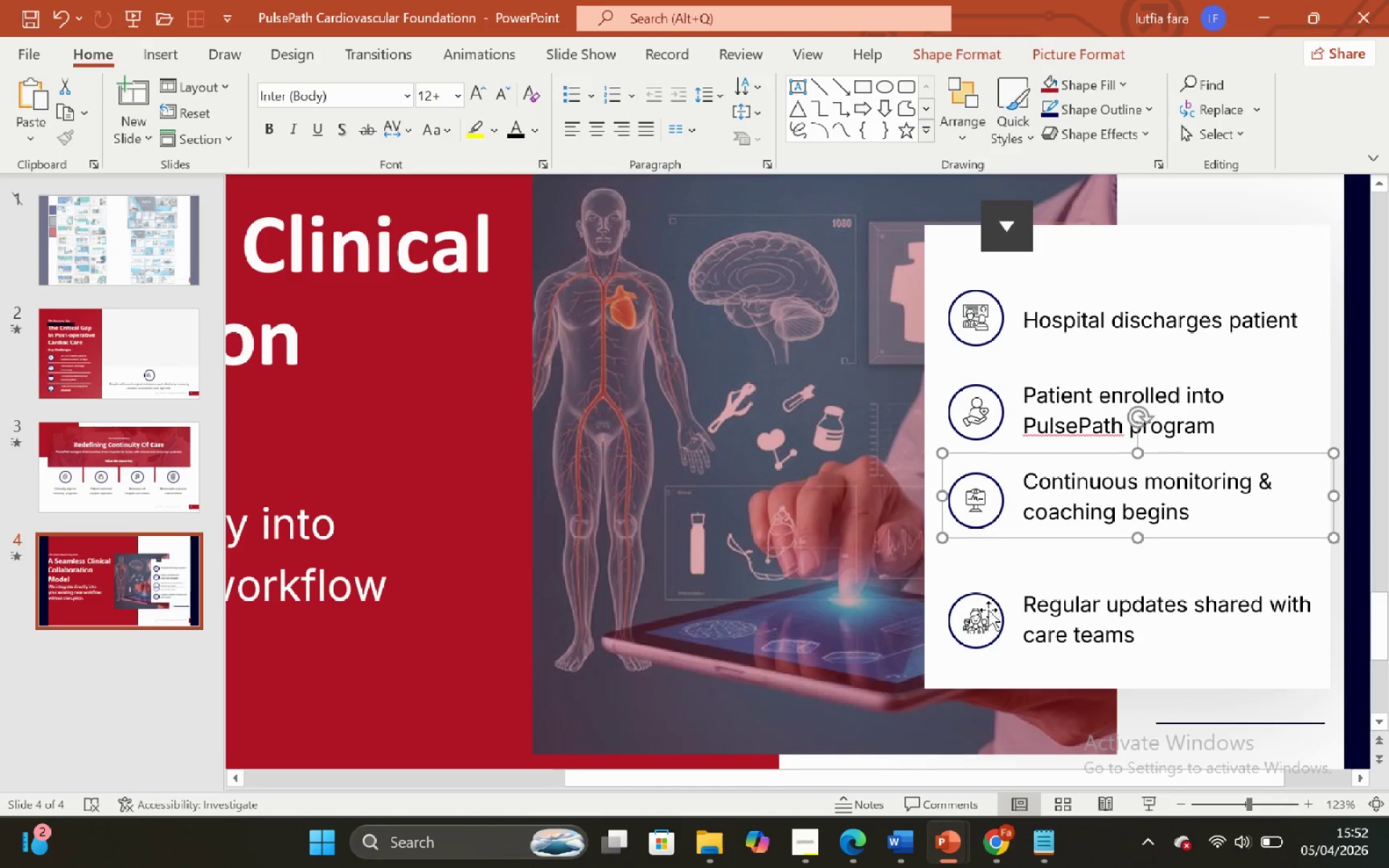 
left_click([988, 610])
 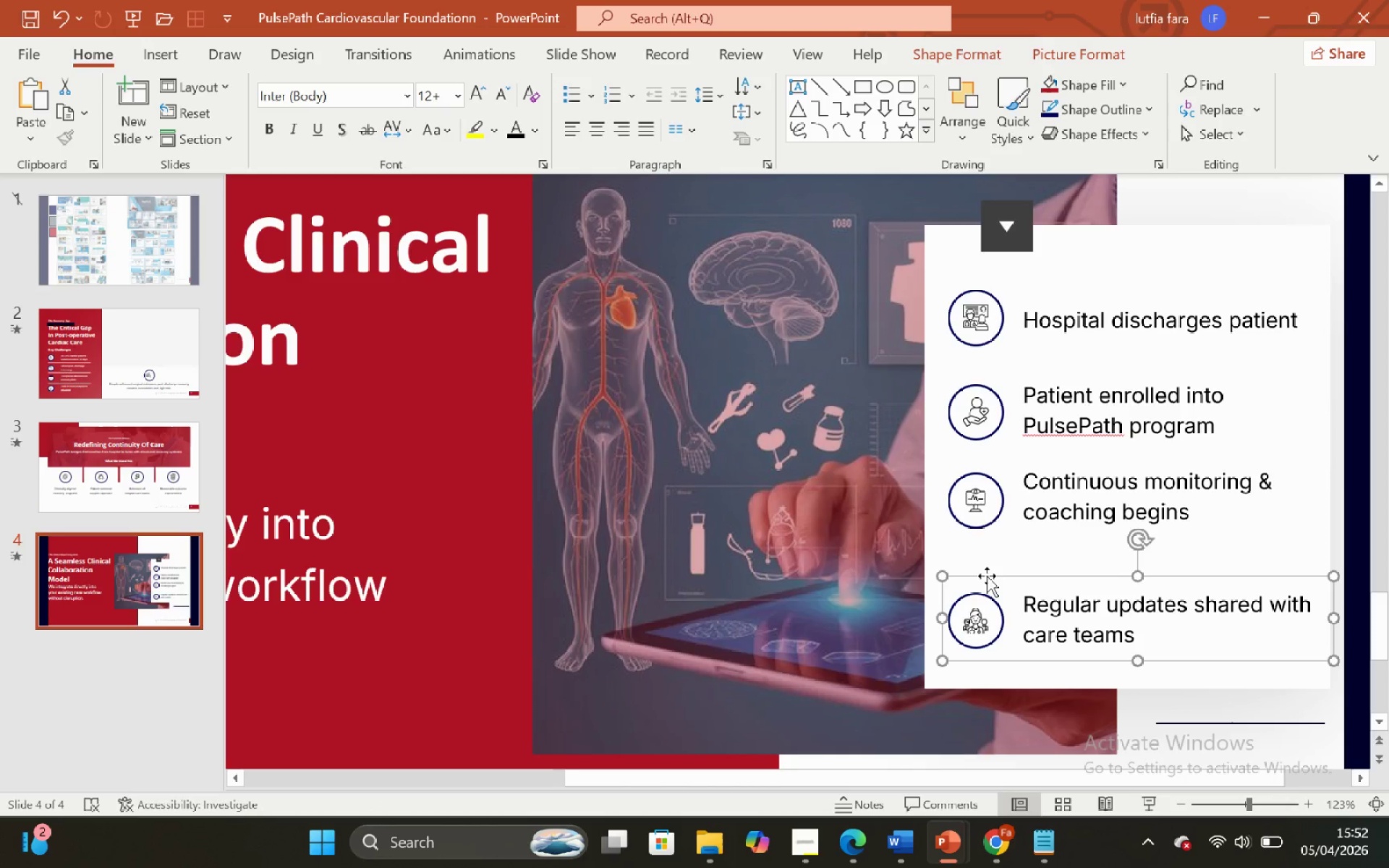 
hold_key(key=ShiftLeft, duration=1.61)
left_click_drag(start_coordinate=[987, 576], to_coordinate=[996, 553])
 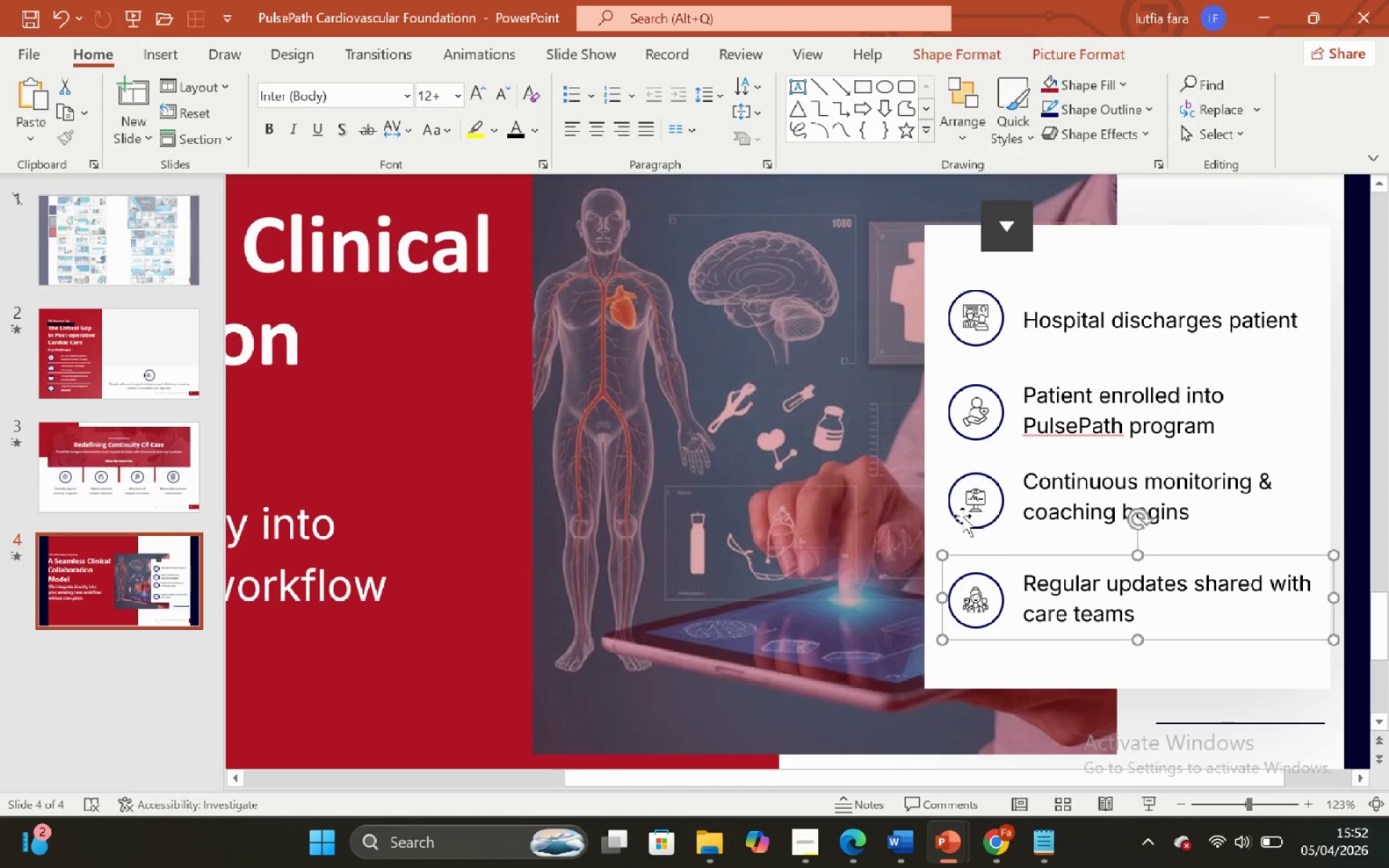 
hold_key(key=ShiftLeft, duration=1.89)
left_click([962, 516])
 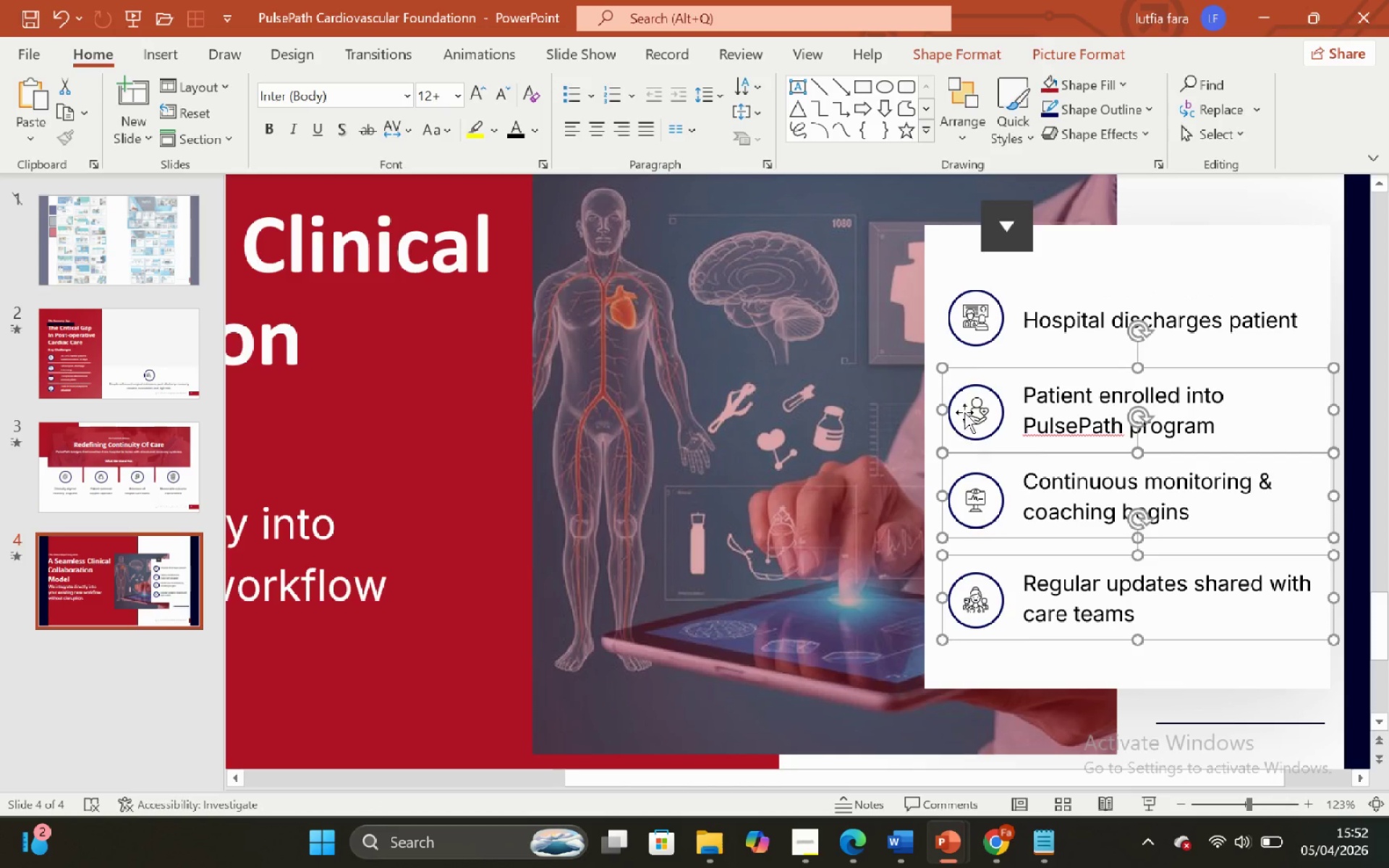 
double_click([963, 307])
 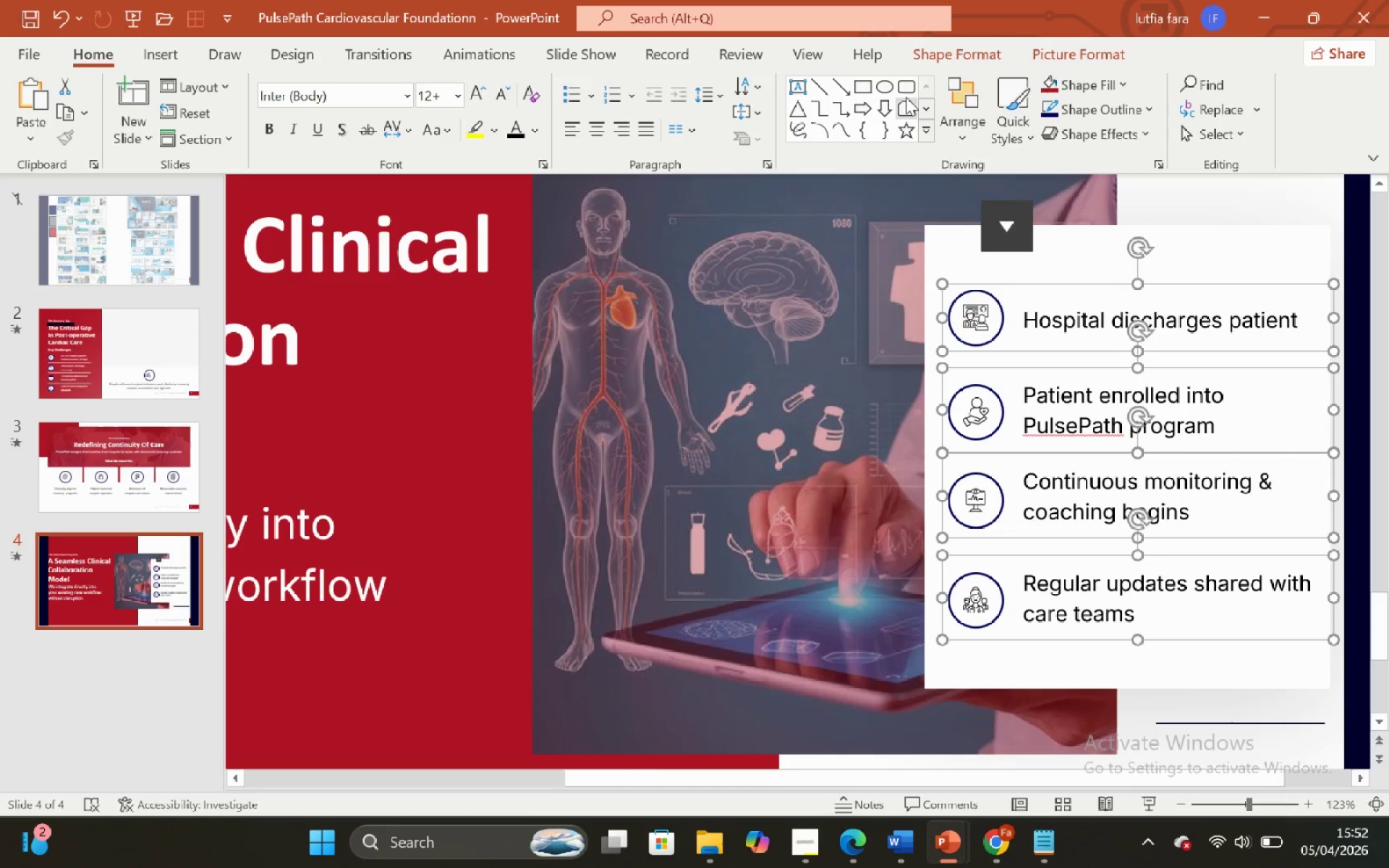 
left_click([944, 48])
 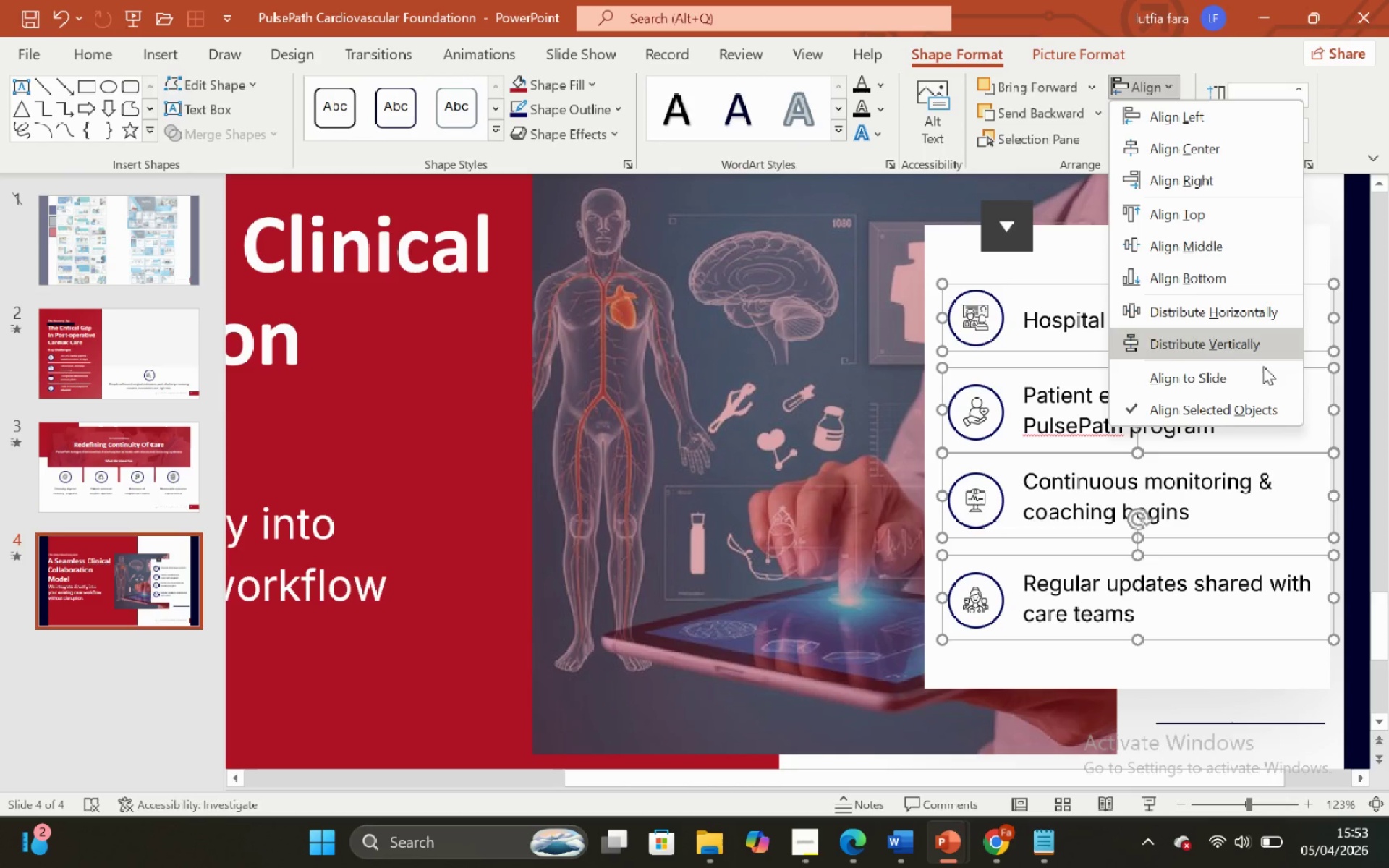 
left_click([1249, 350])
 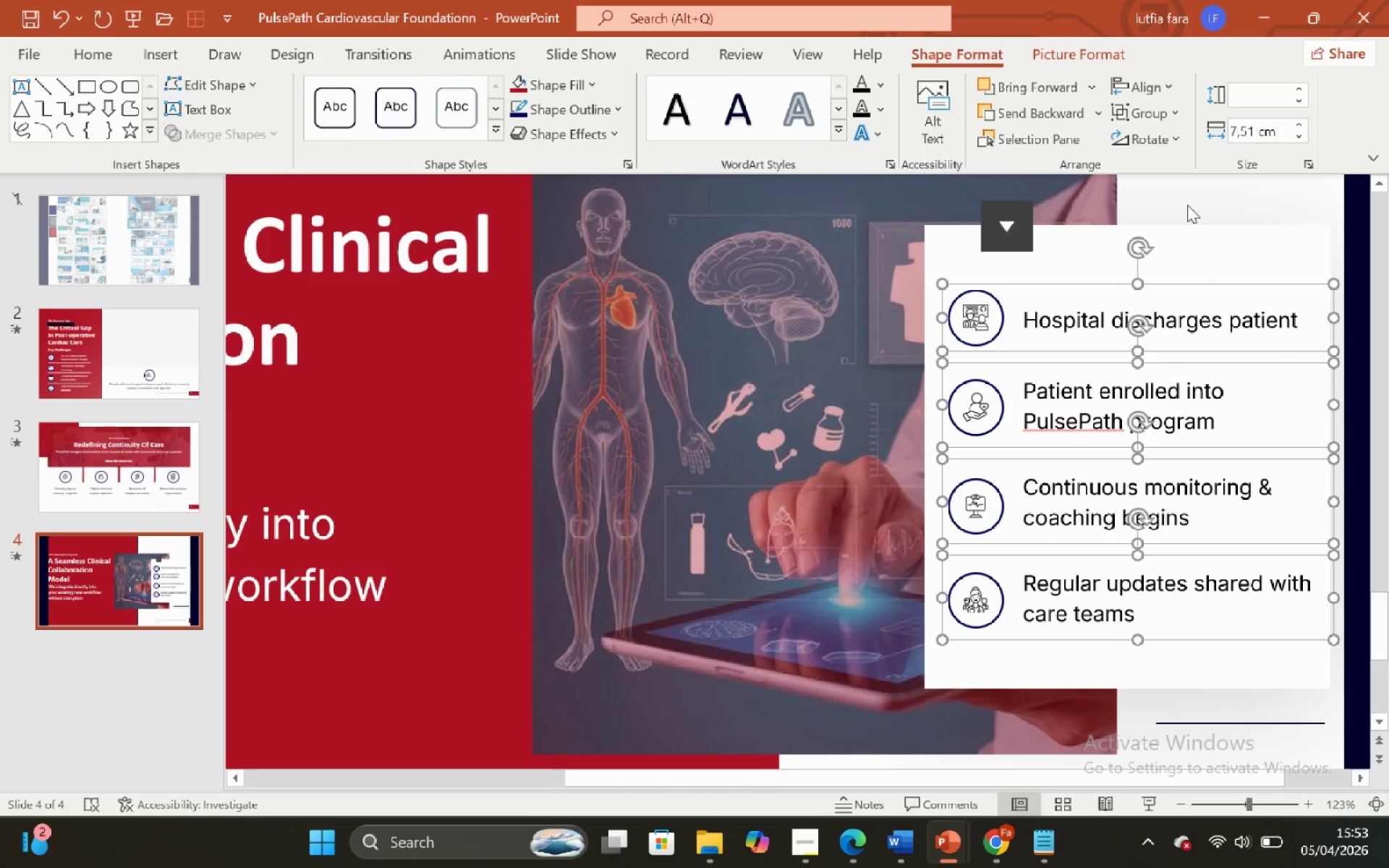 
hold_key(key=ShiftLeft, duration=0.77)
hold_key(key=ControlLeft, duration=0.69)
scroll: coordinate [1186, 352], scroll_direction: down, amount: 1.0
 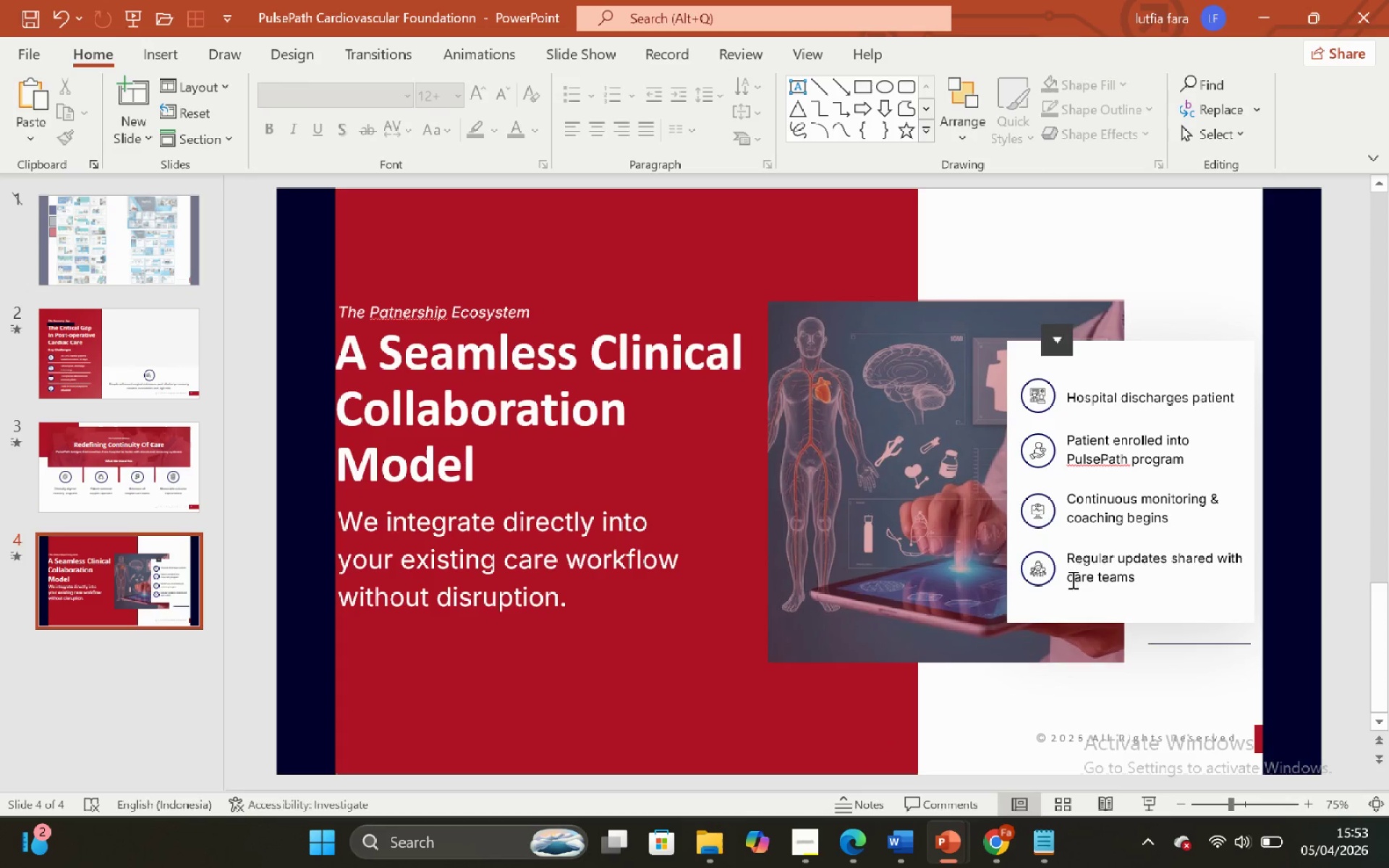 
hold_key(key=ShiftLeft, duration=1.62)
hold_key(key=ControlLeft, duration=1.53)
scroll: coordinate [1076, 576], scroll_direction: up, amount: 1.0
 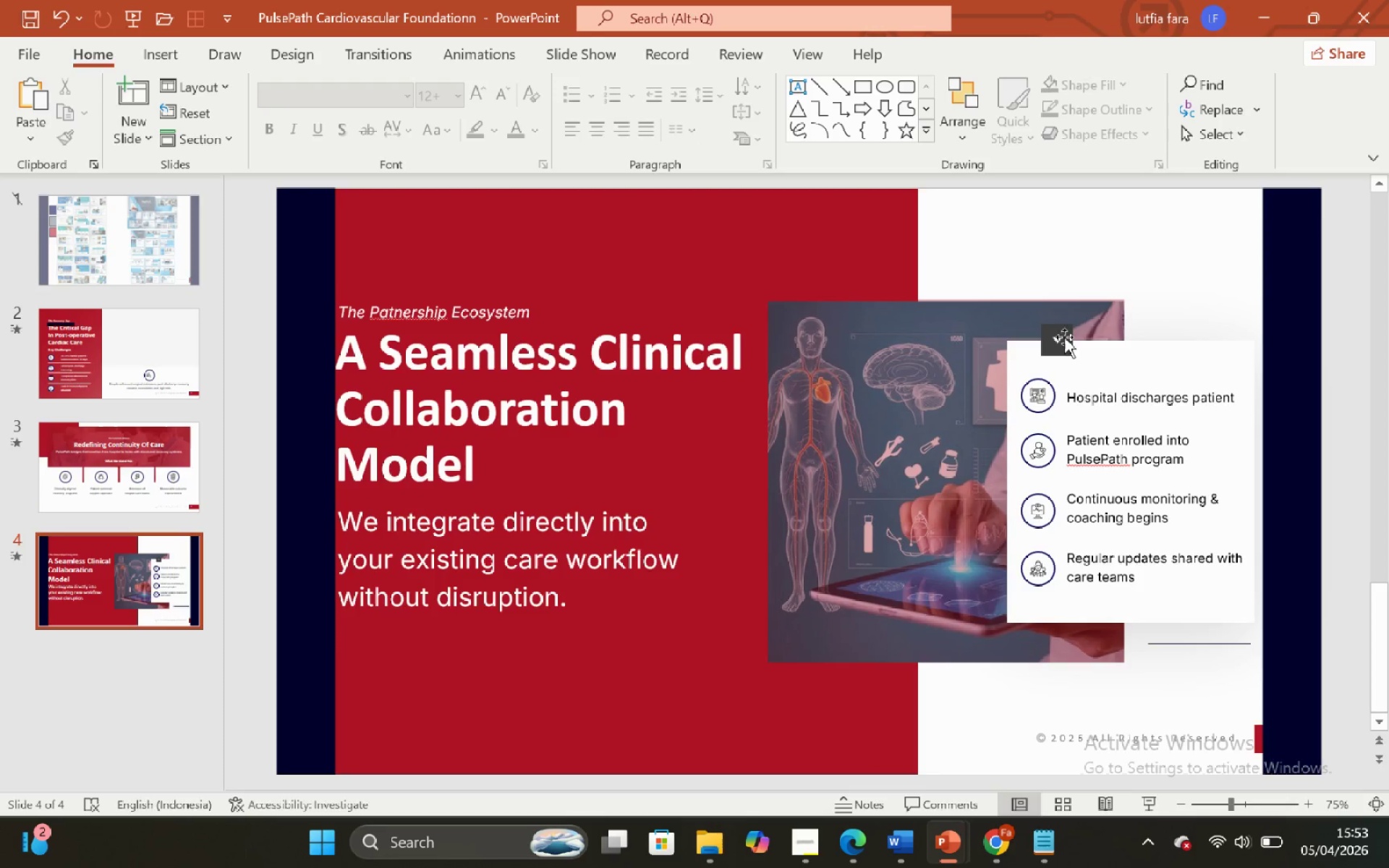 
left_click([1071, 346])
 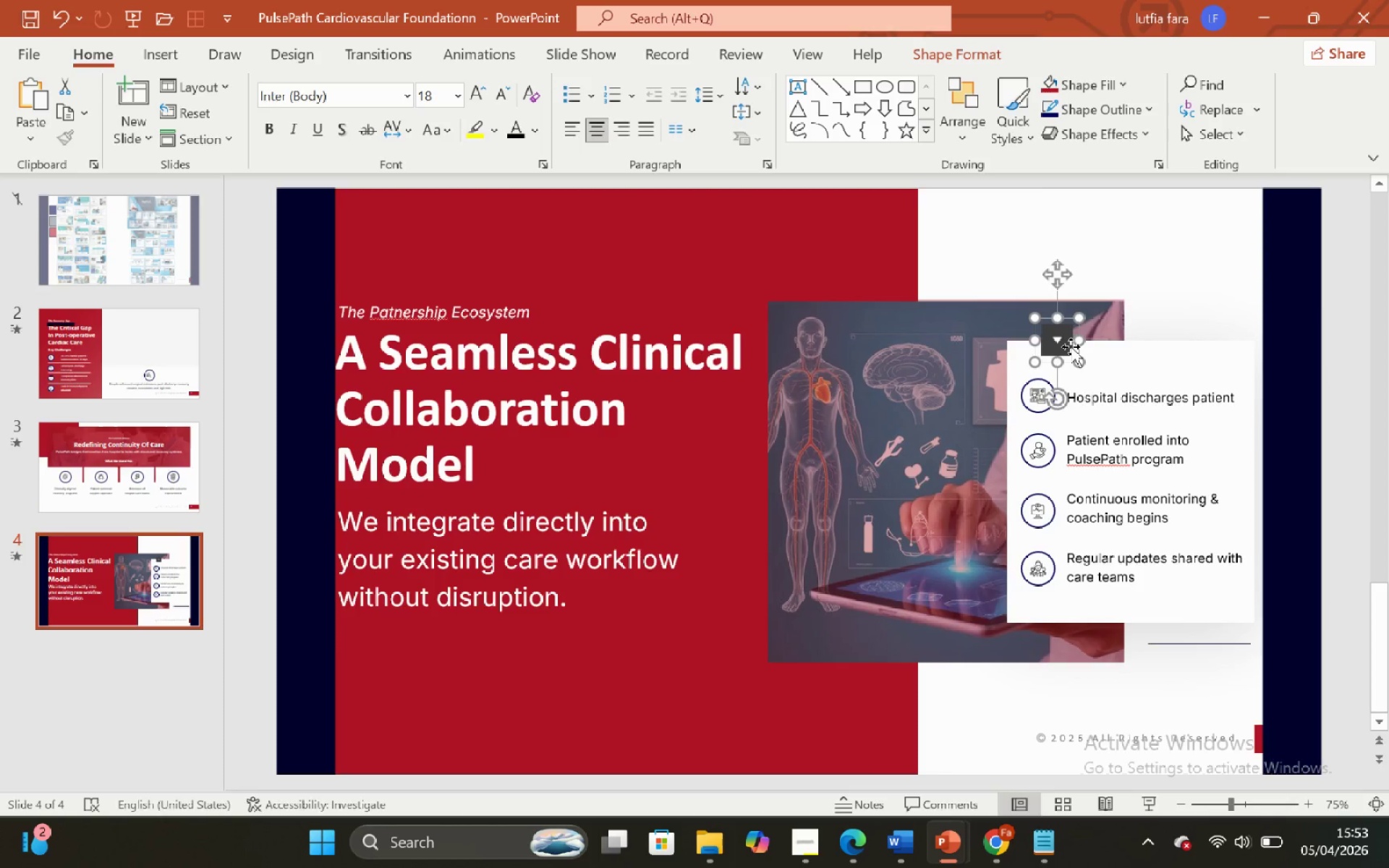 
key(Backspace)
 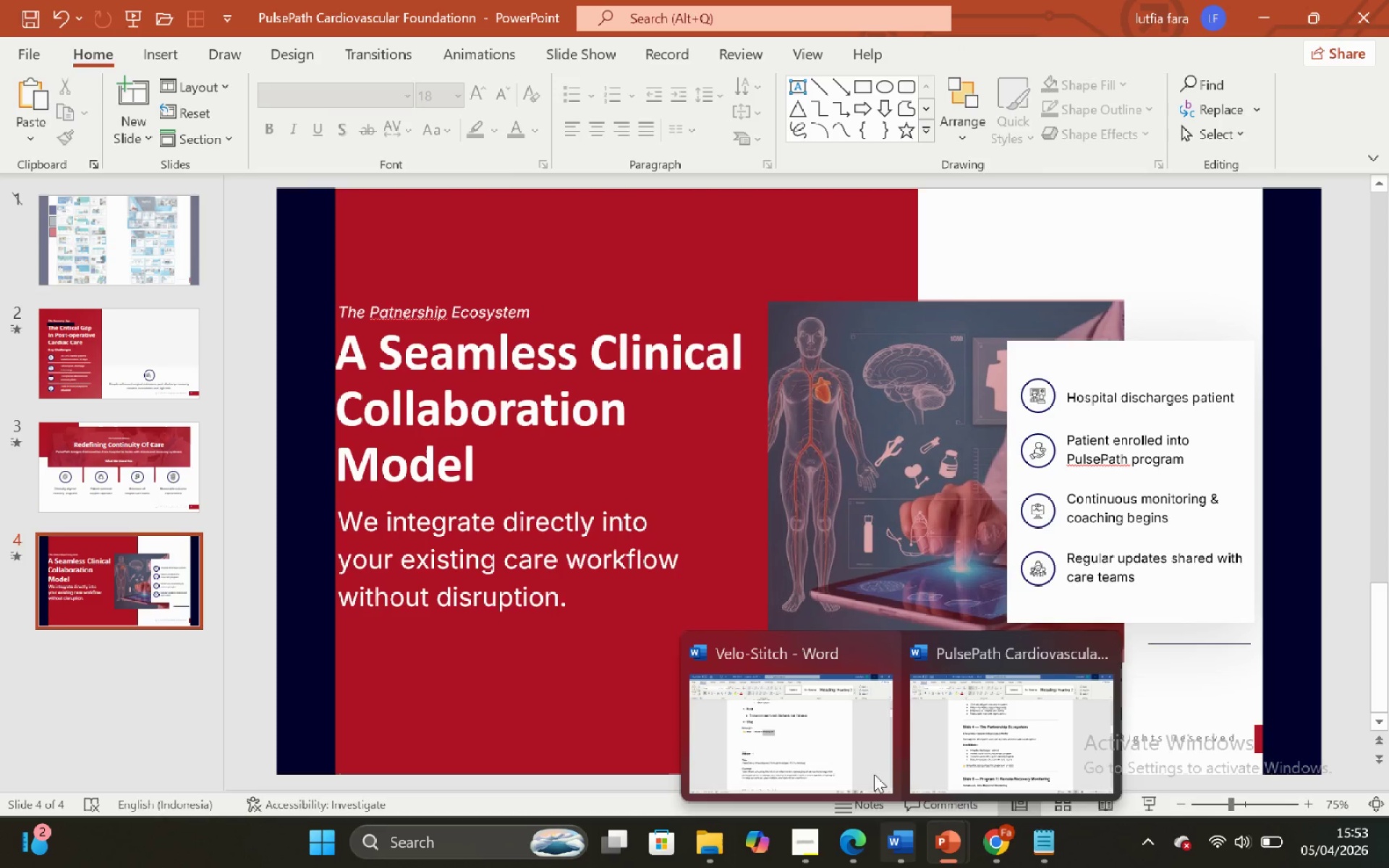 
left_click([964, 757])
 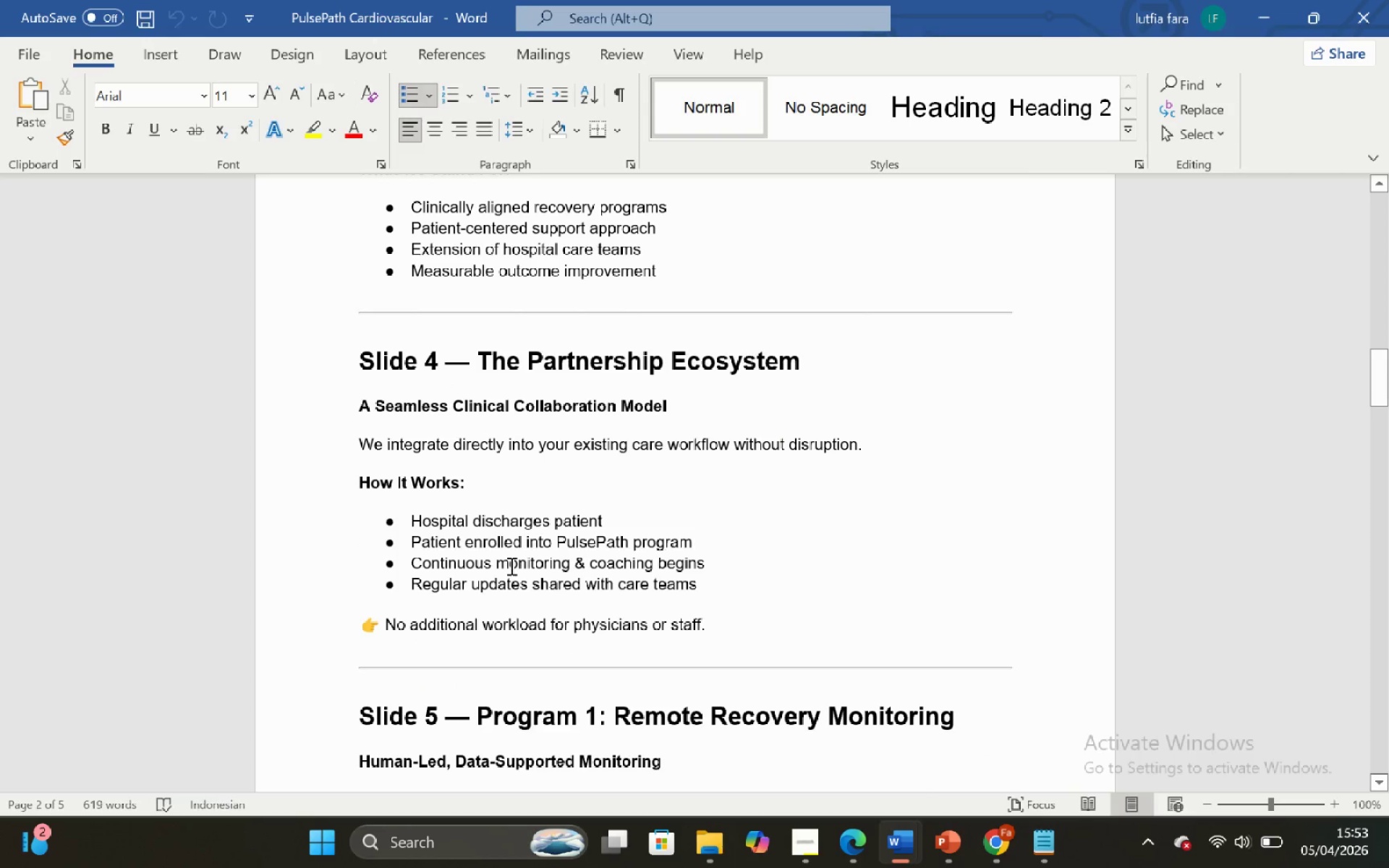 
scroll: coordinate [449, 502], scroll_direction: up, amount: 3.0
 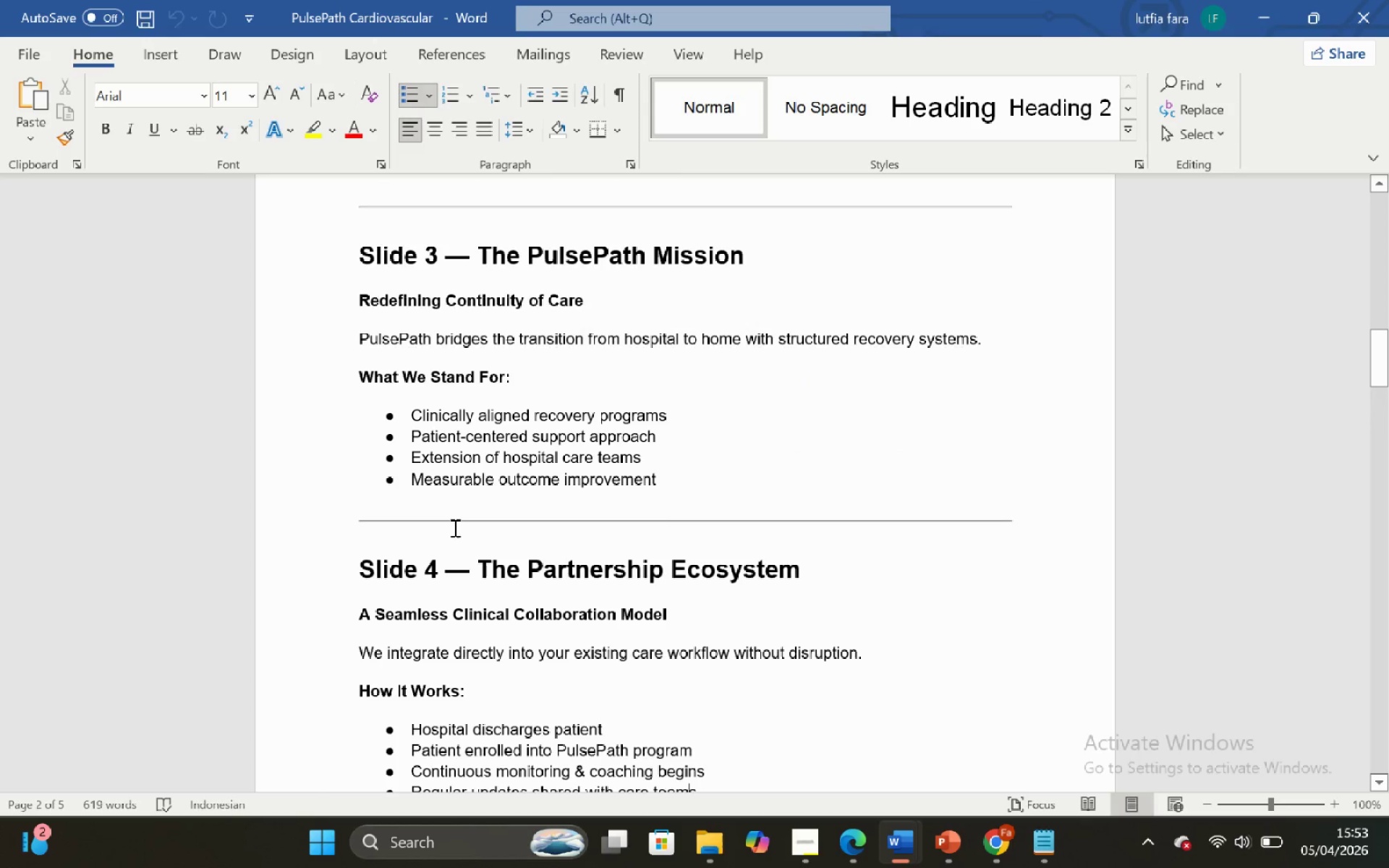 
scroll: coordinate [454, 529], scroll_direction: down, amount: 1.0
 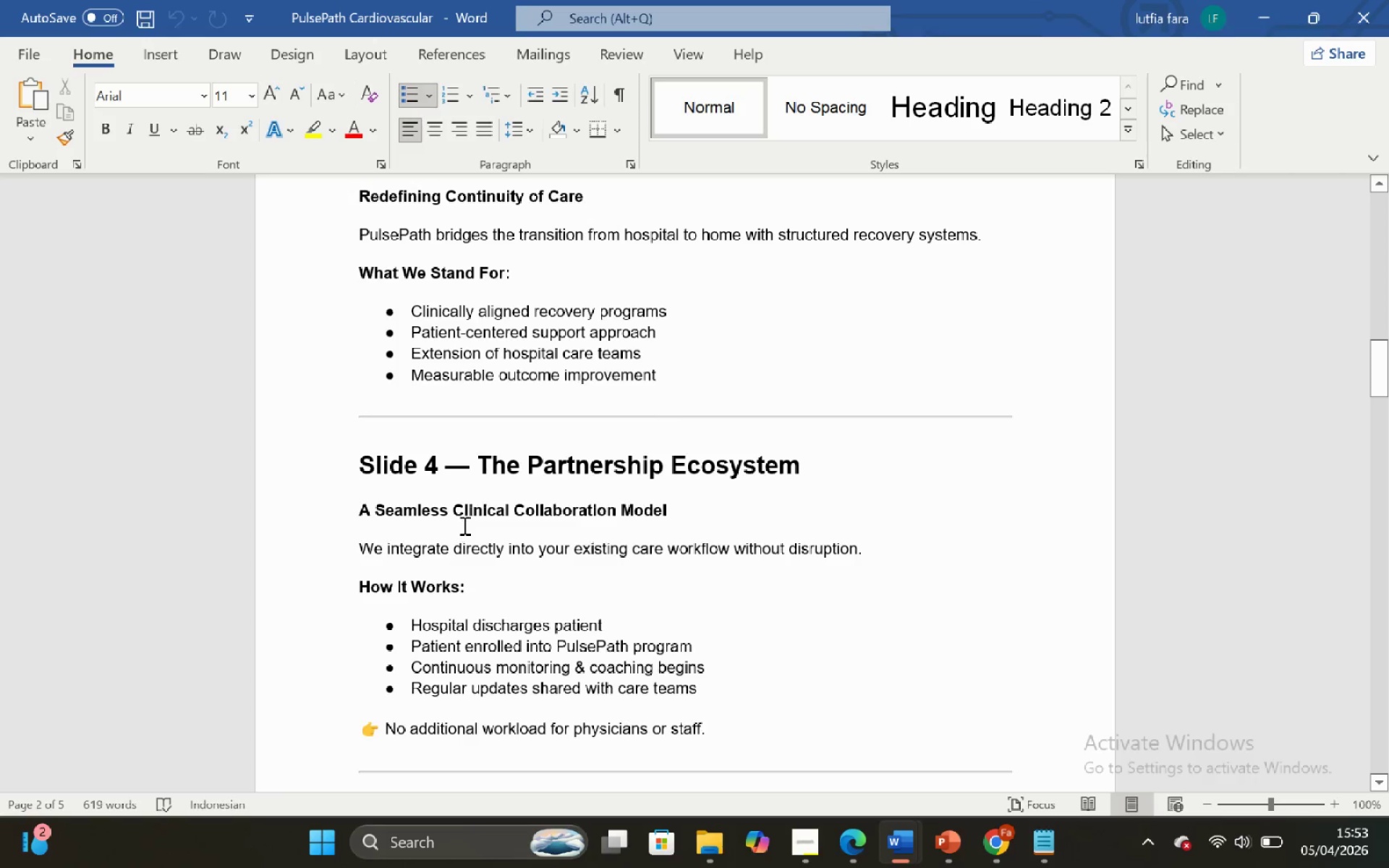 
scroll: coordinate [467, 528], scroll_direction: up, amount: 5.0
 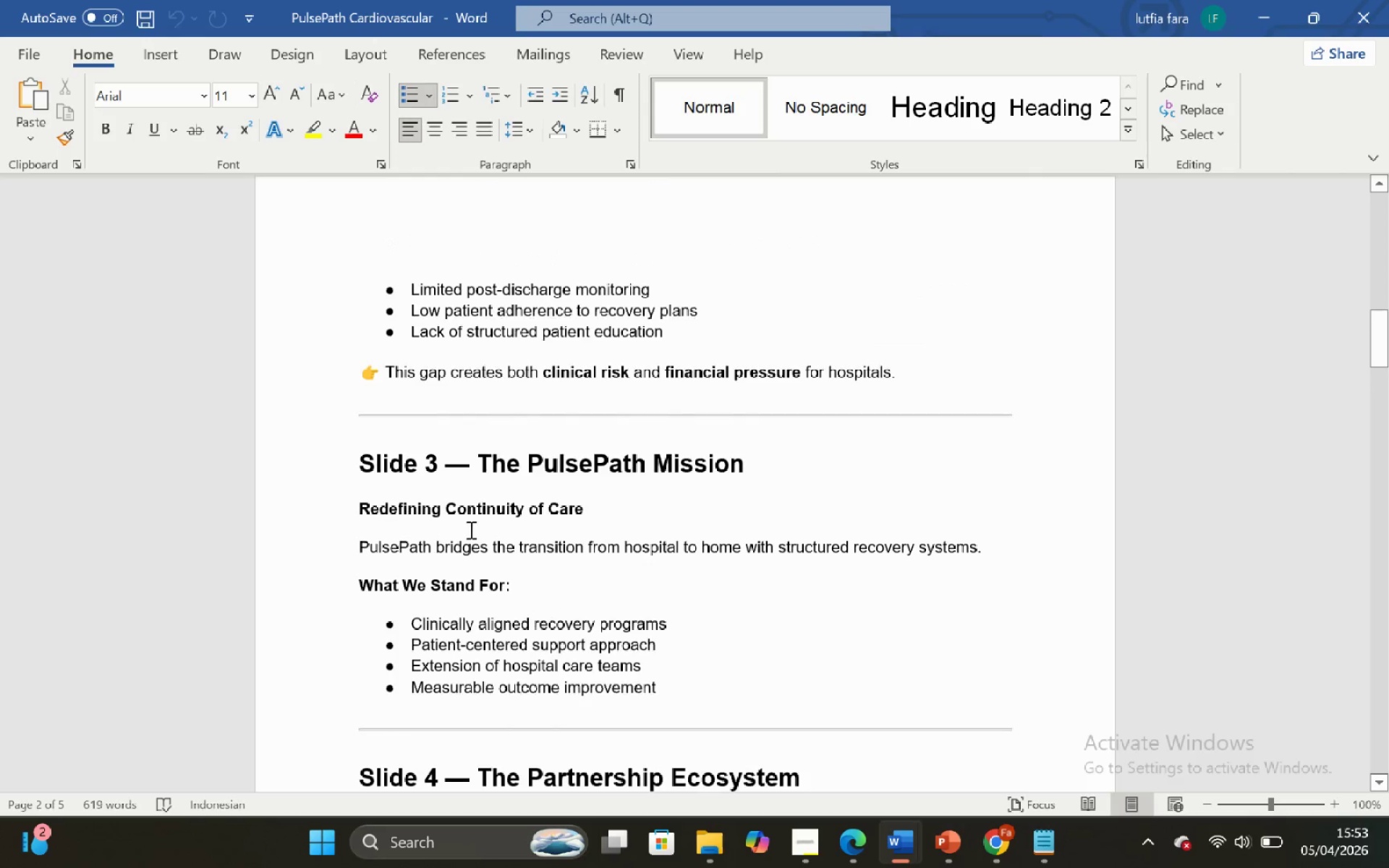 
scroll: coordinate [479, 541], scroll_direction: down, amount: 7.0
 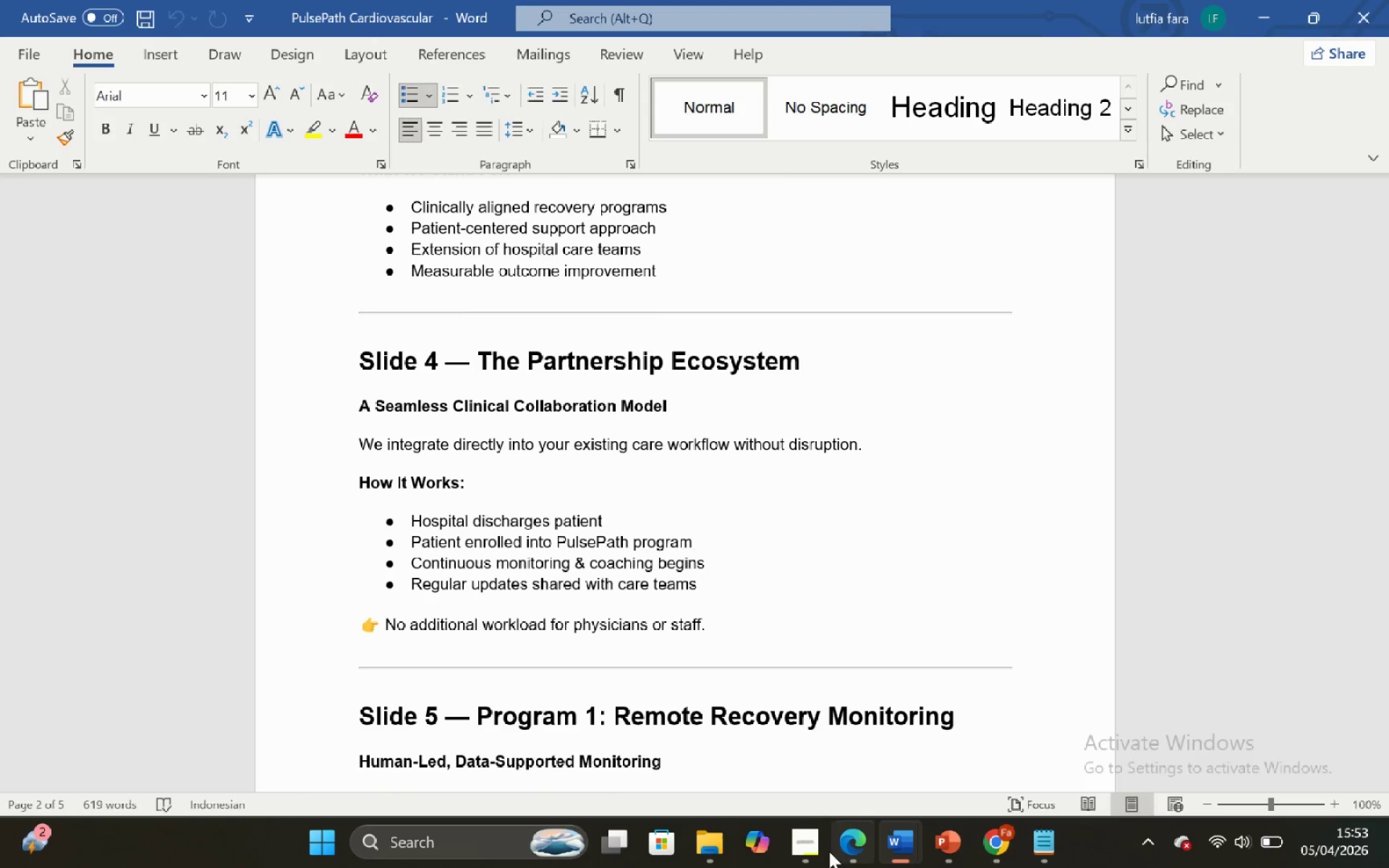 
left_click([795, 849])